 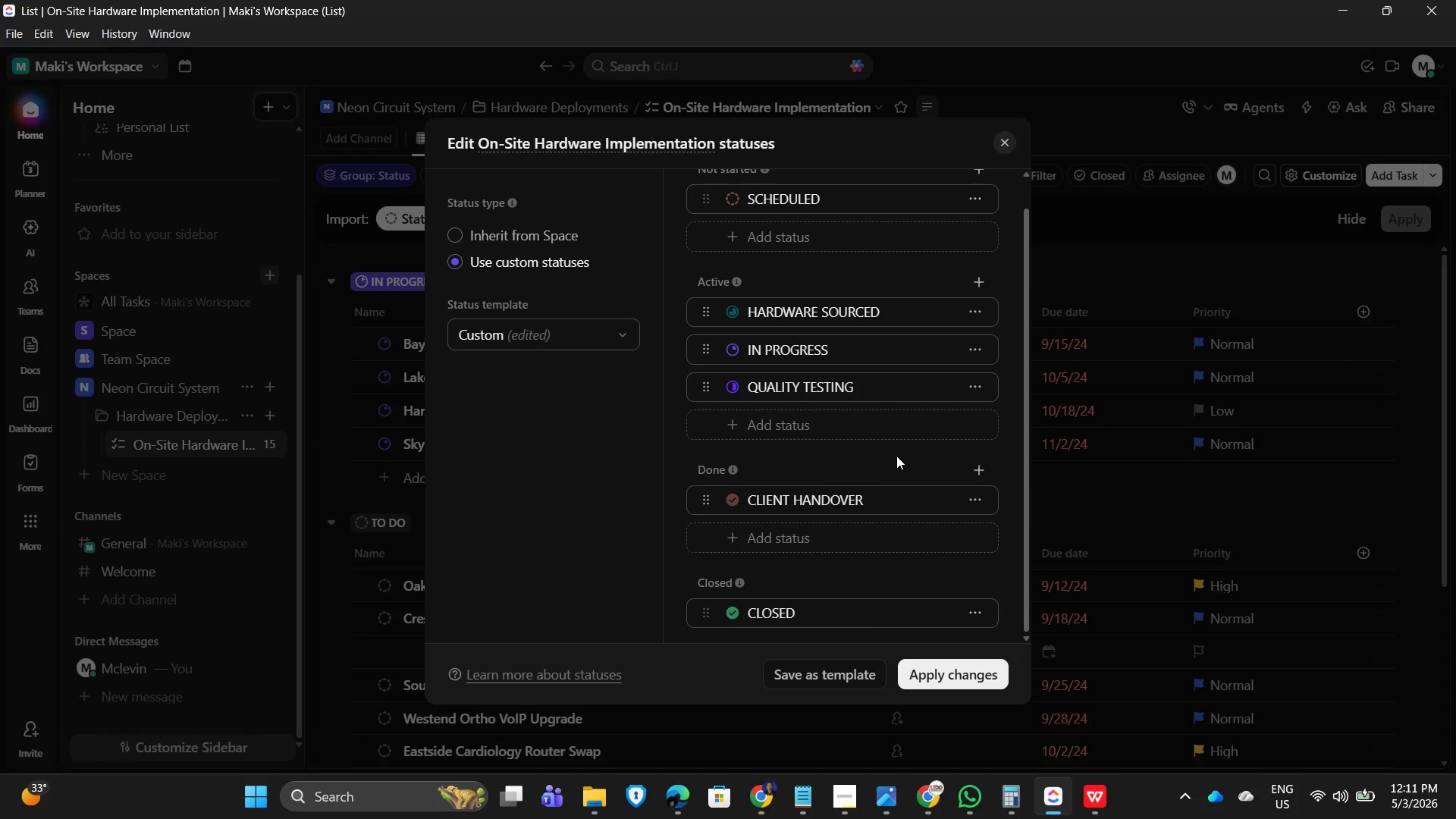 
scroll: coordinate [931, 623], scroll_direction: down, amount: 2.0
 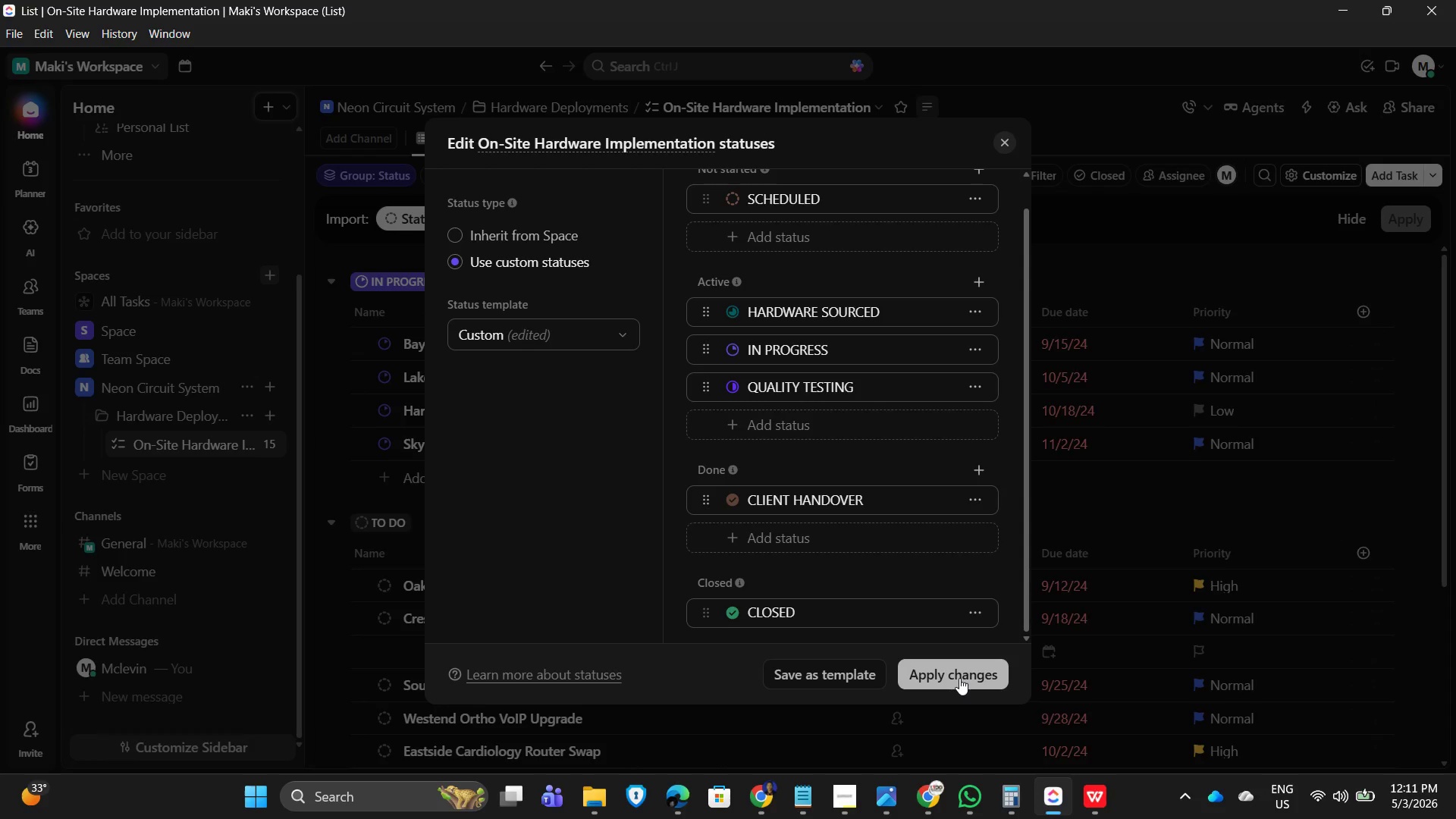 
wait(5.95)
 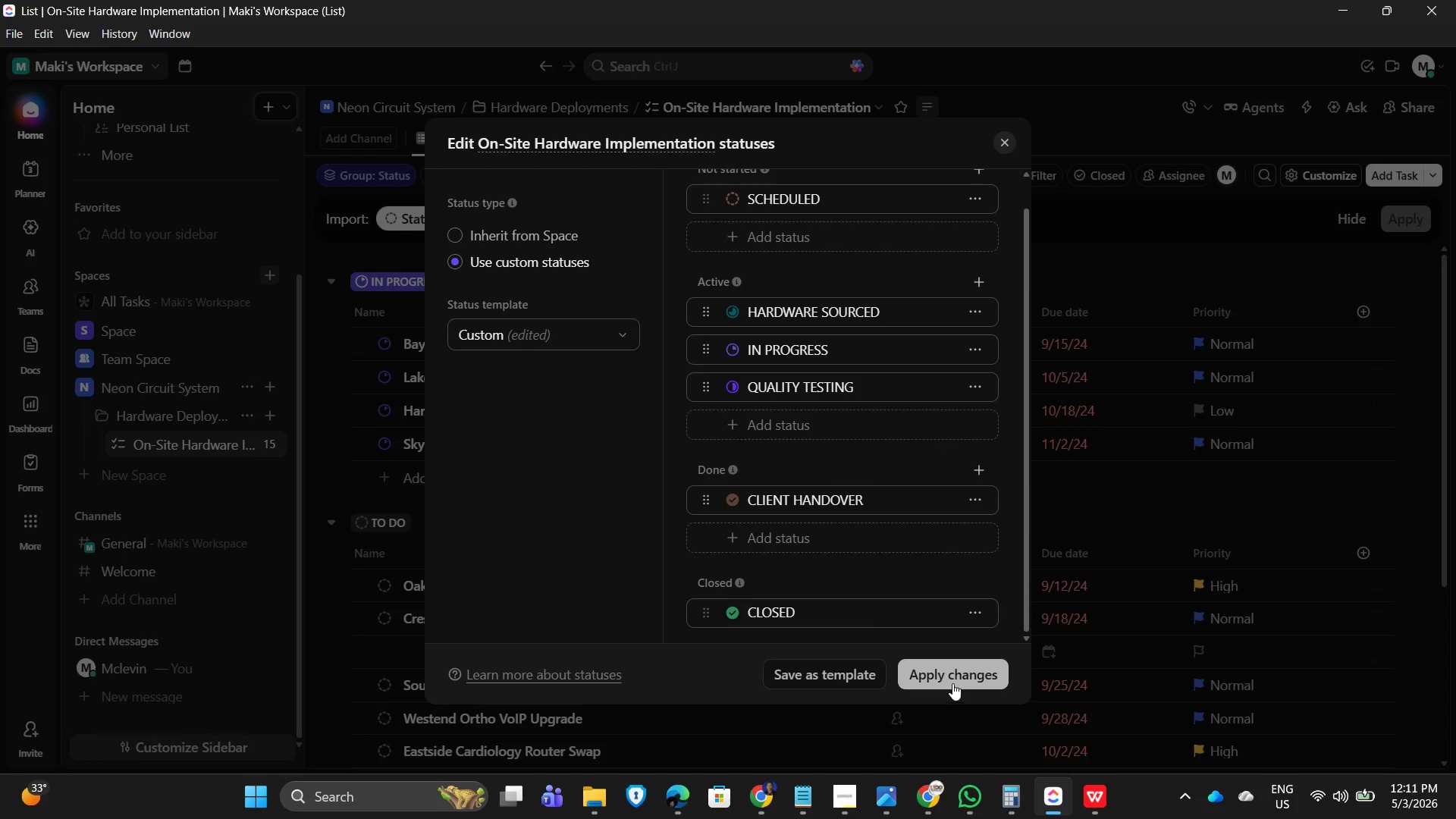 
left_click([959, 678])
 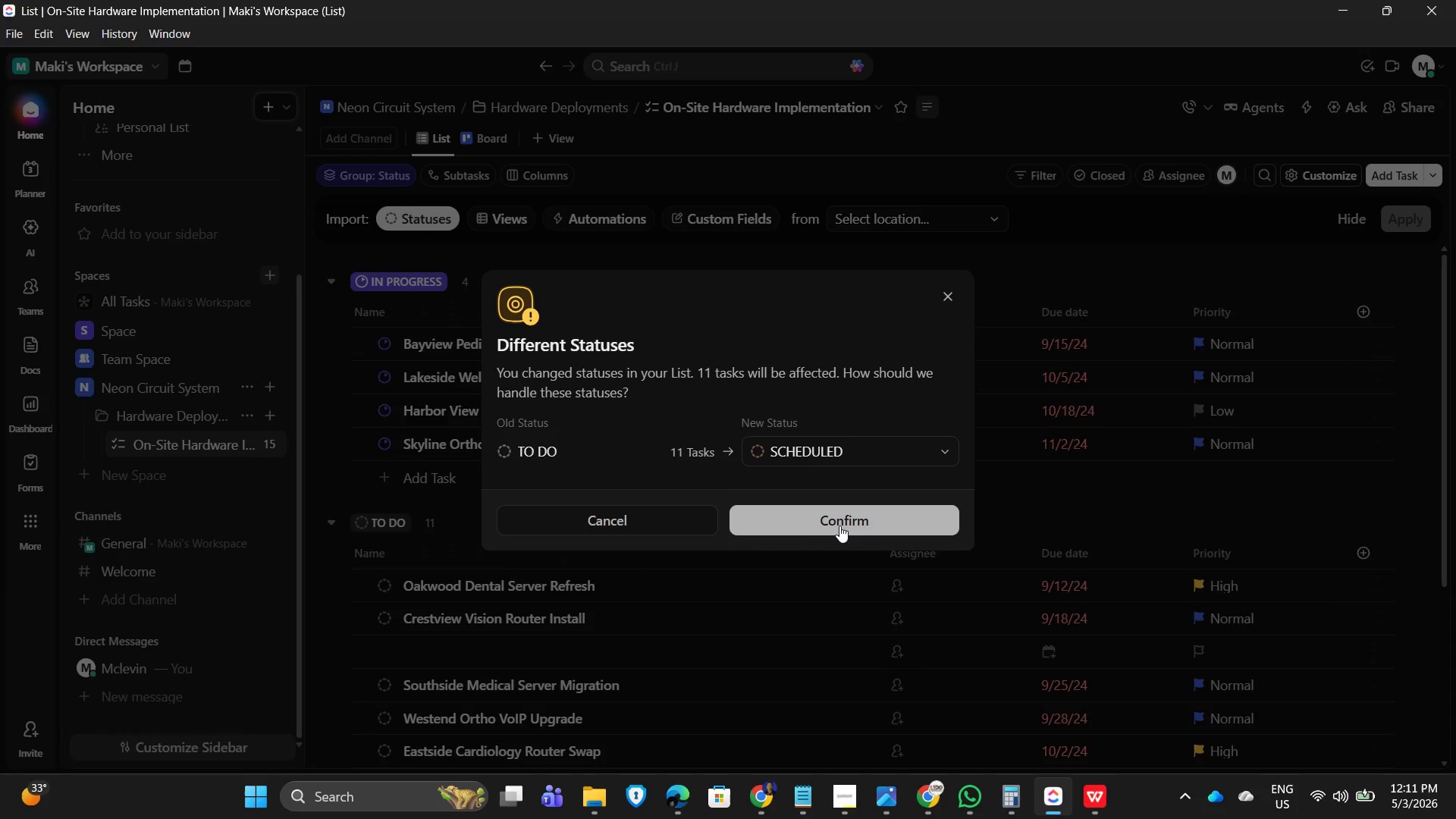 
wait(20.49)
 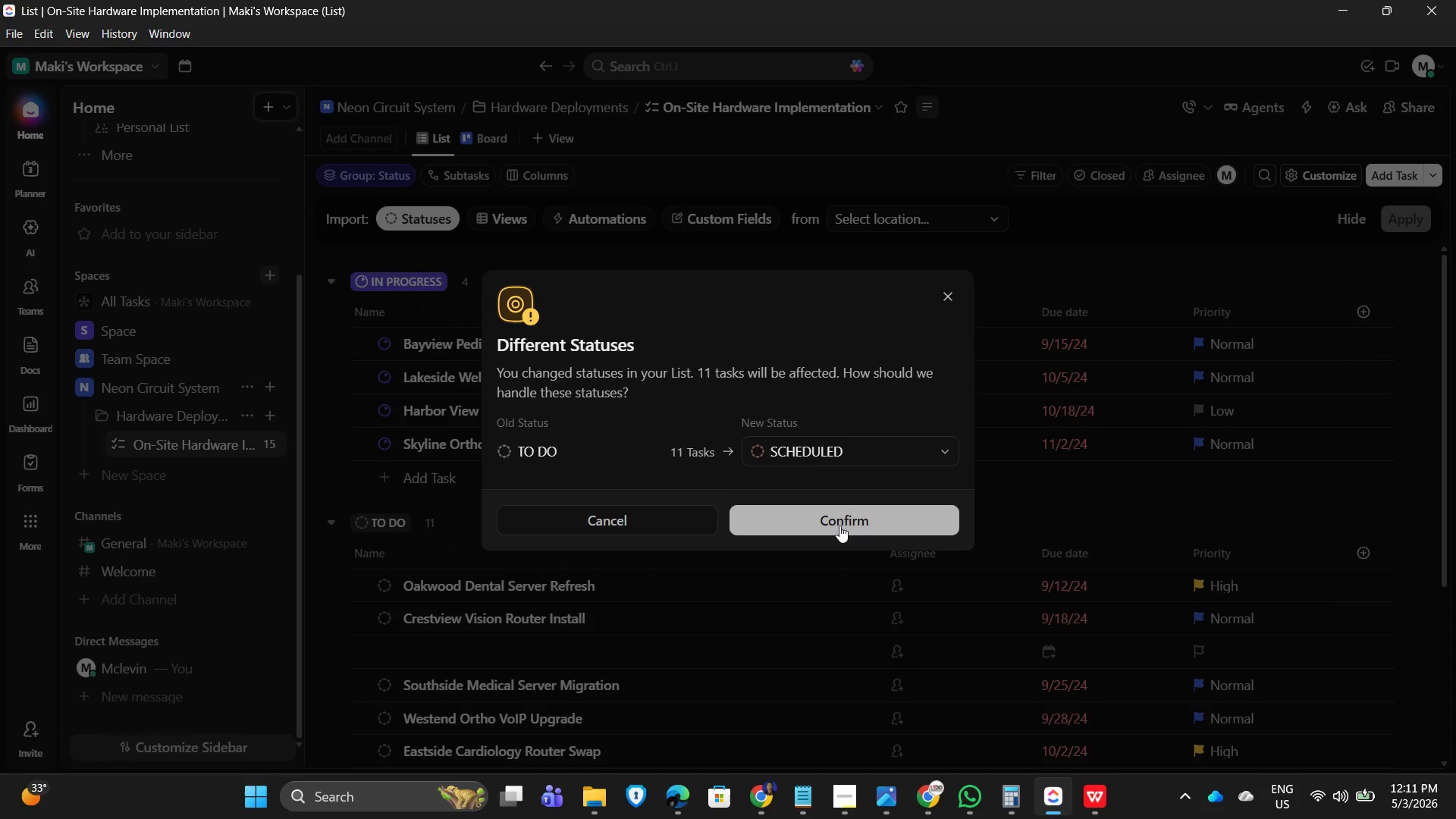 
mouse_move([927, 485])
 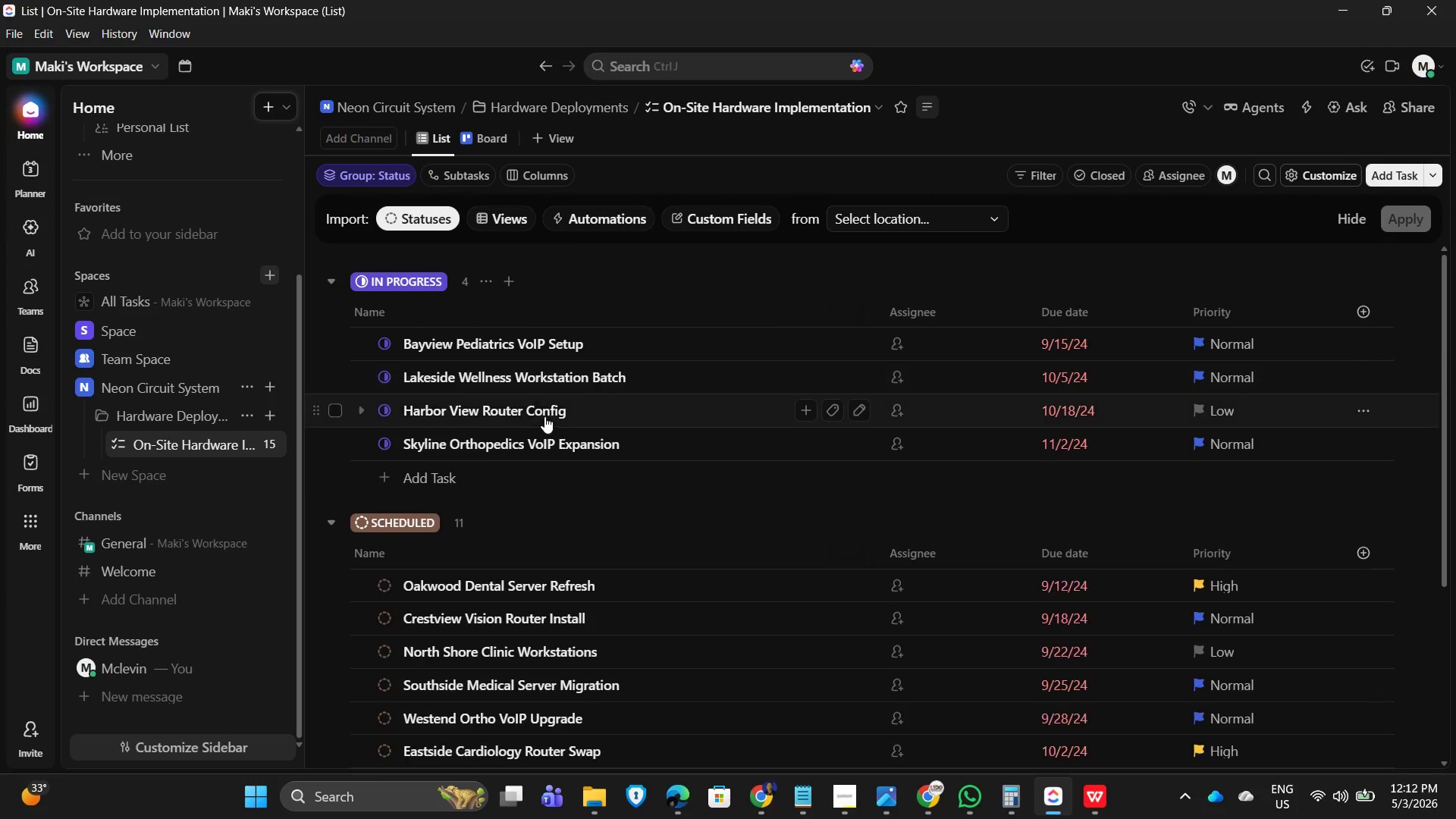 
scroll: coordinate [518, 399], scroll_direction: up, amount: 1.0
 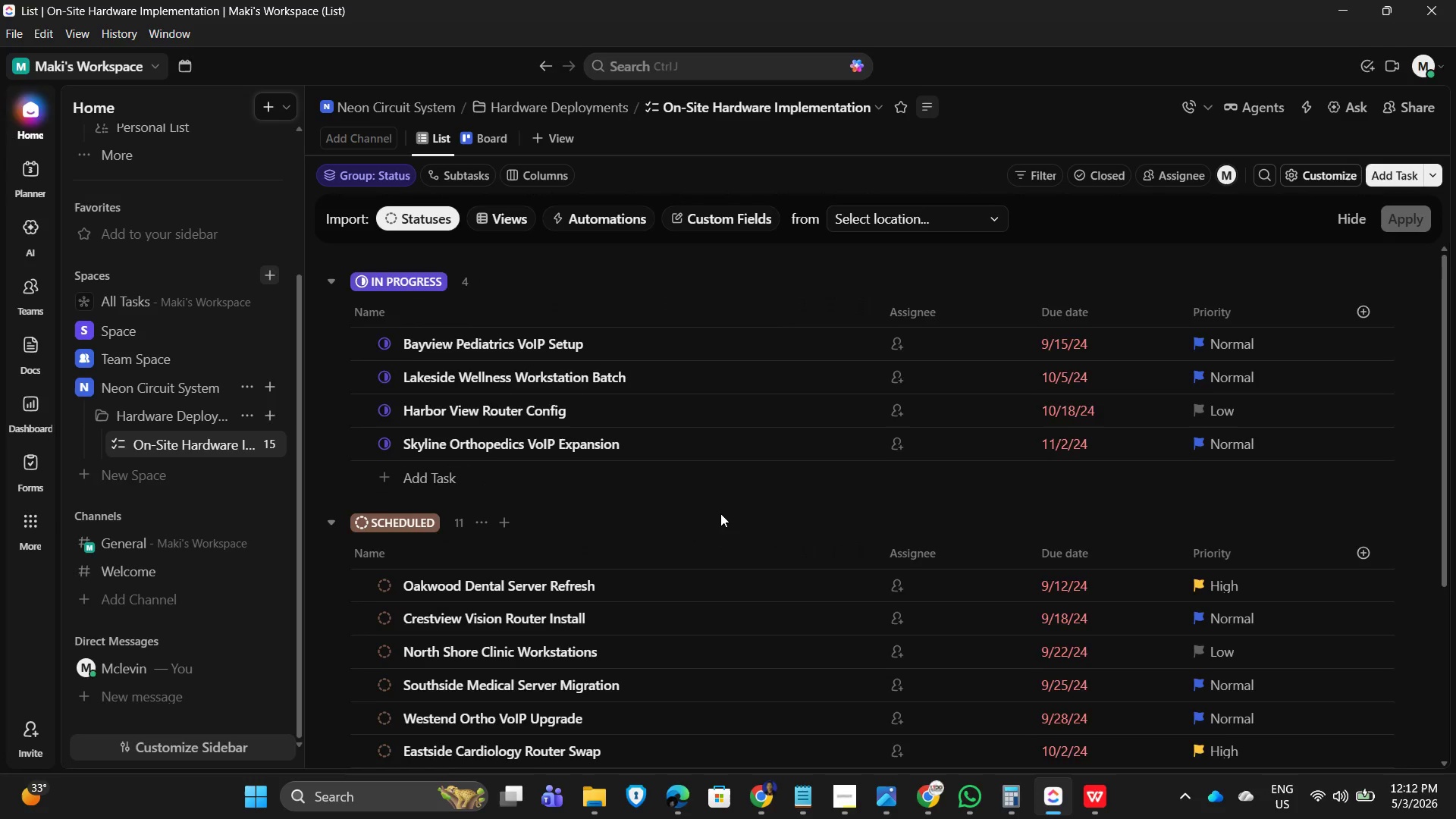 
scroll: coordinate [726, 524], scroll_direction: down, amount: 4.0
 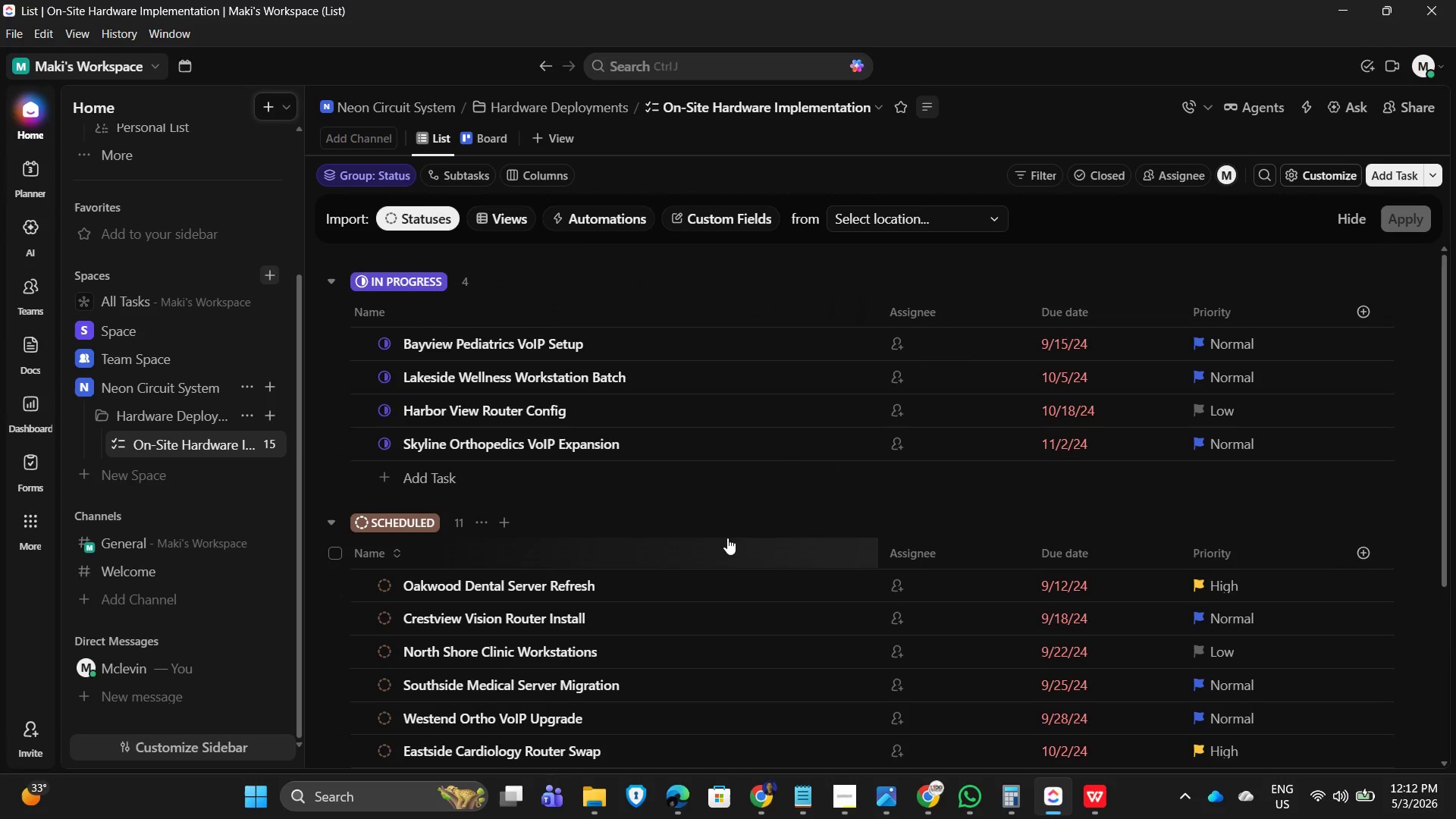 
scroll: coordinate [727, 538], scroll_direction: up, amount: 3.0
 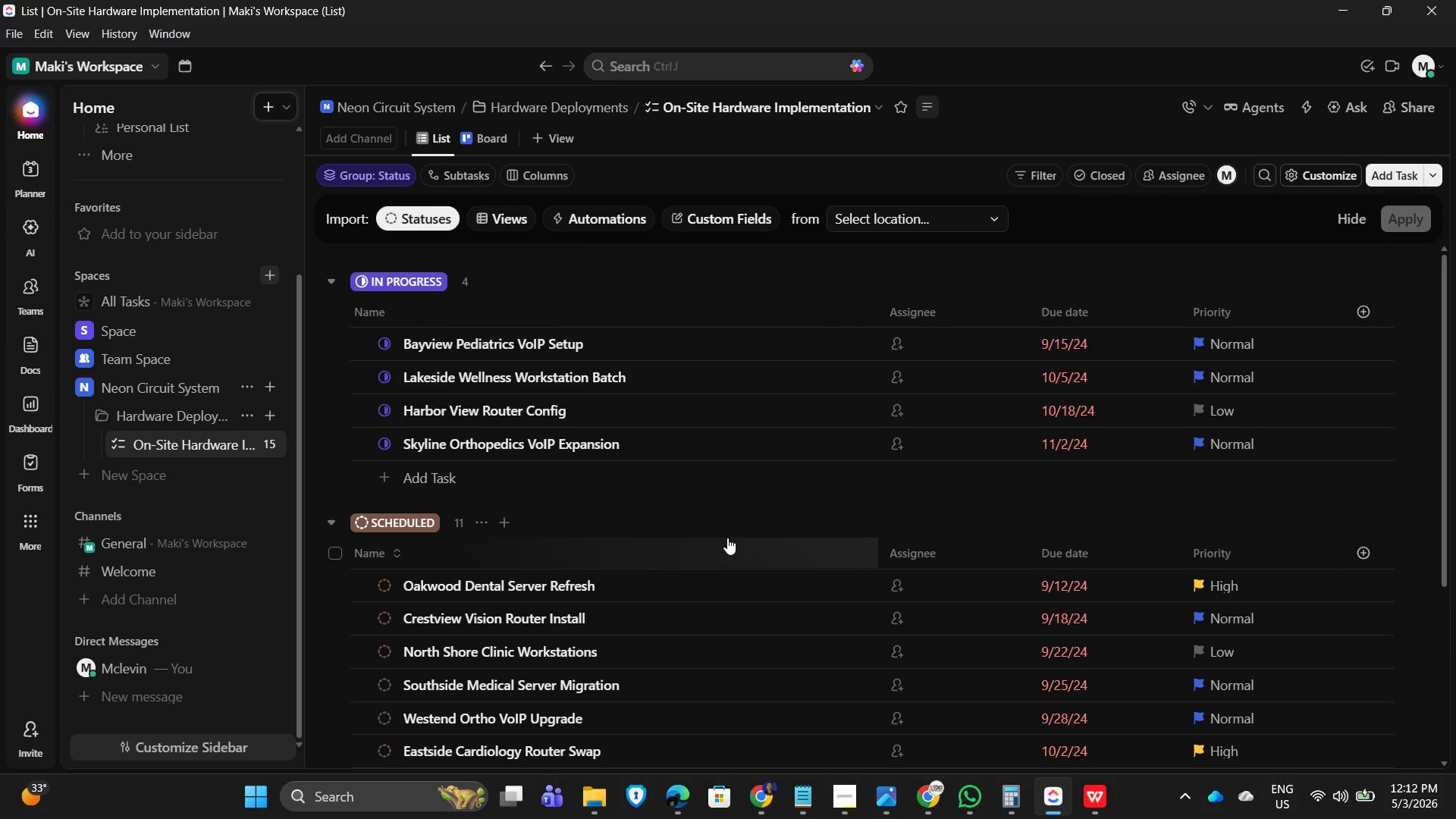 
scroll: coordinate [727, 538], scroll_direction: down, amount: 7.0
 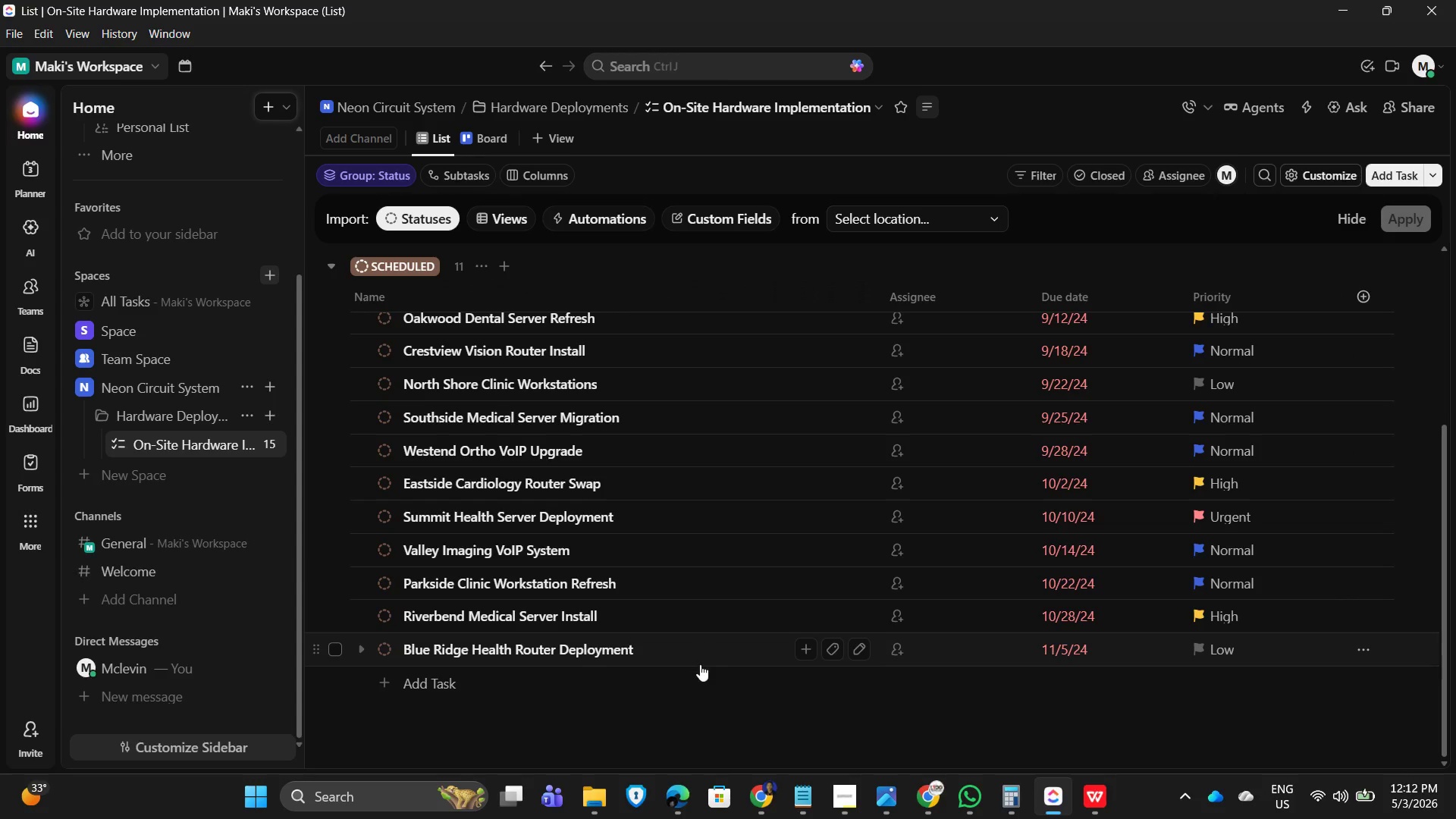 
scroll: coordinate [691, 606], scroll_direction: up, amount: 8.0
 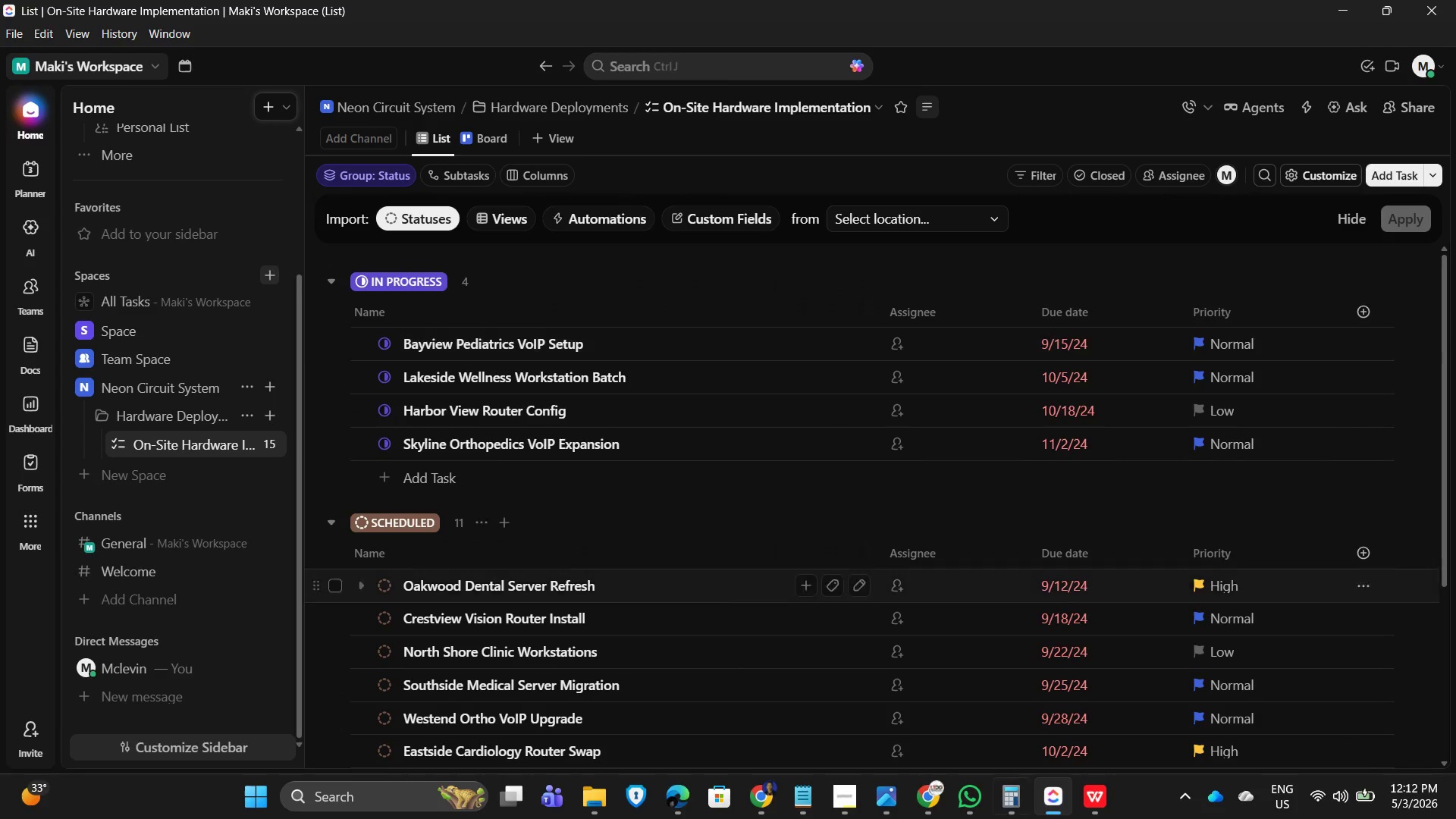 
mouse_move([982, 770])
 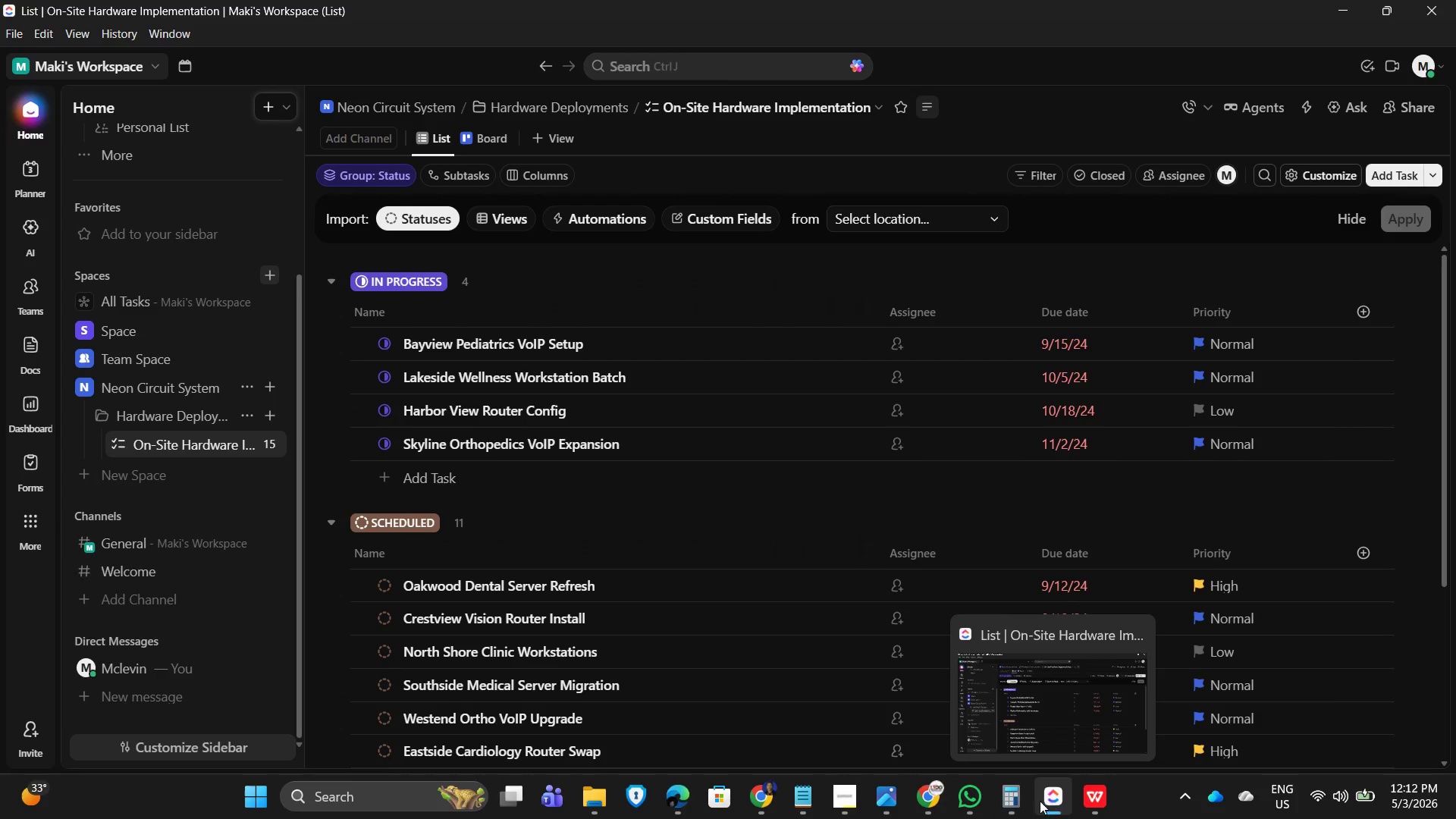 
mouse_move([941, 797])
 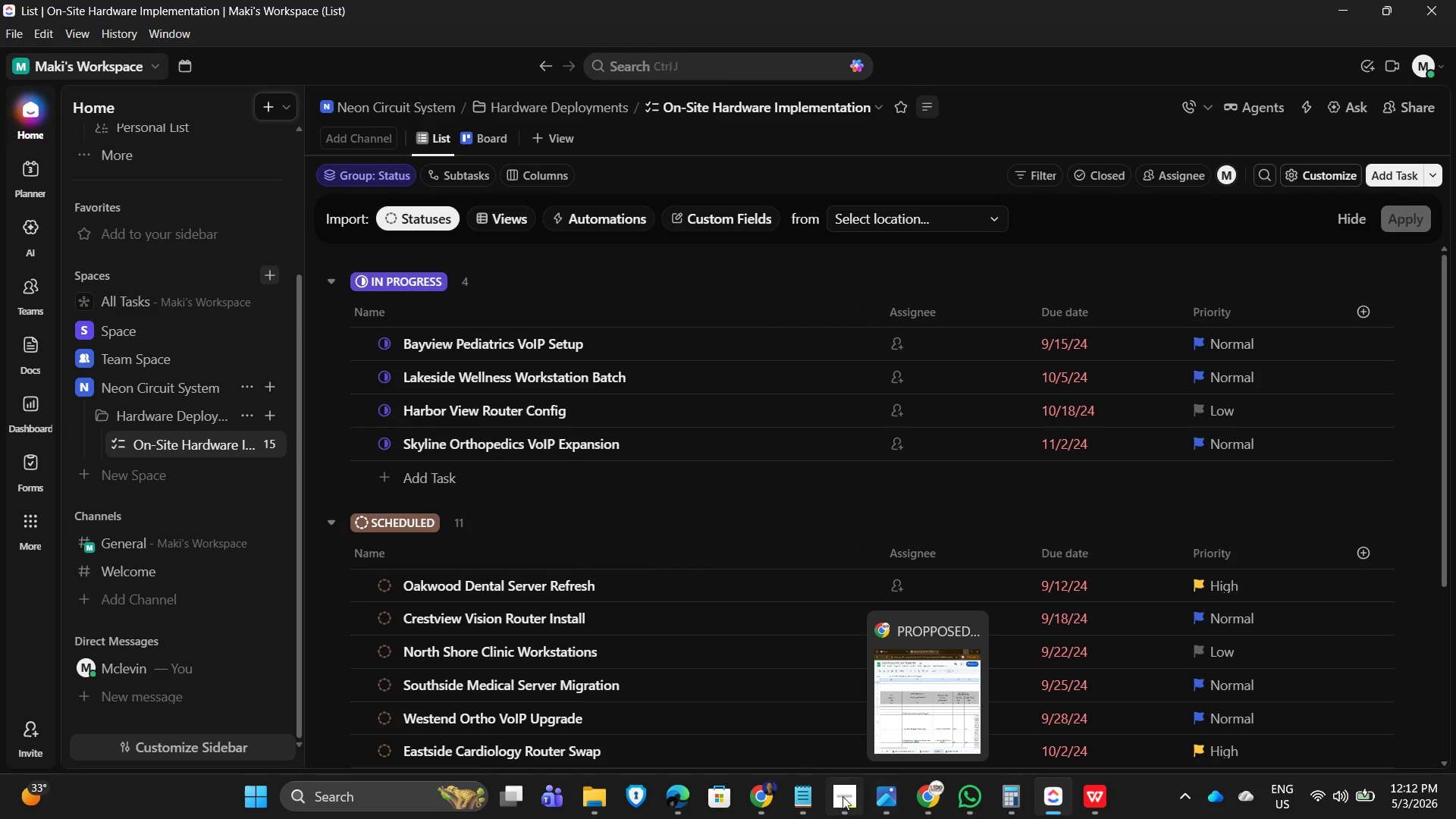 
left_click([837, 797])